 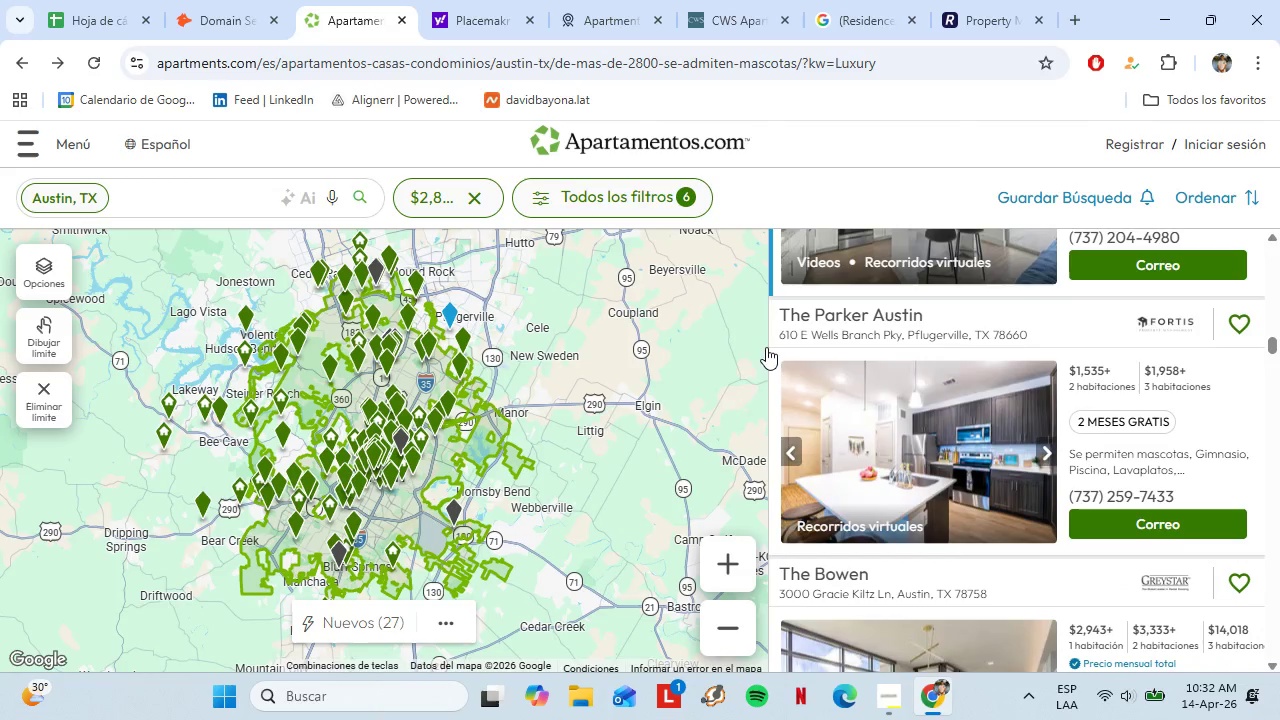 
left_click([826, 310])
 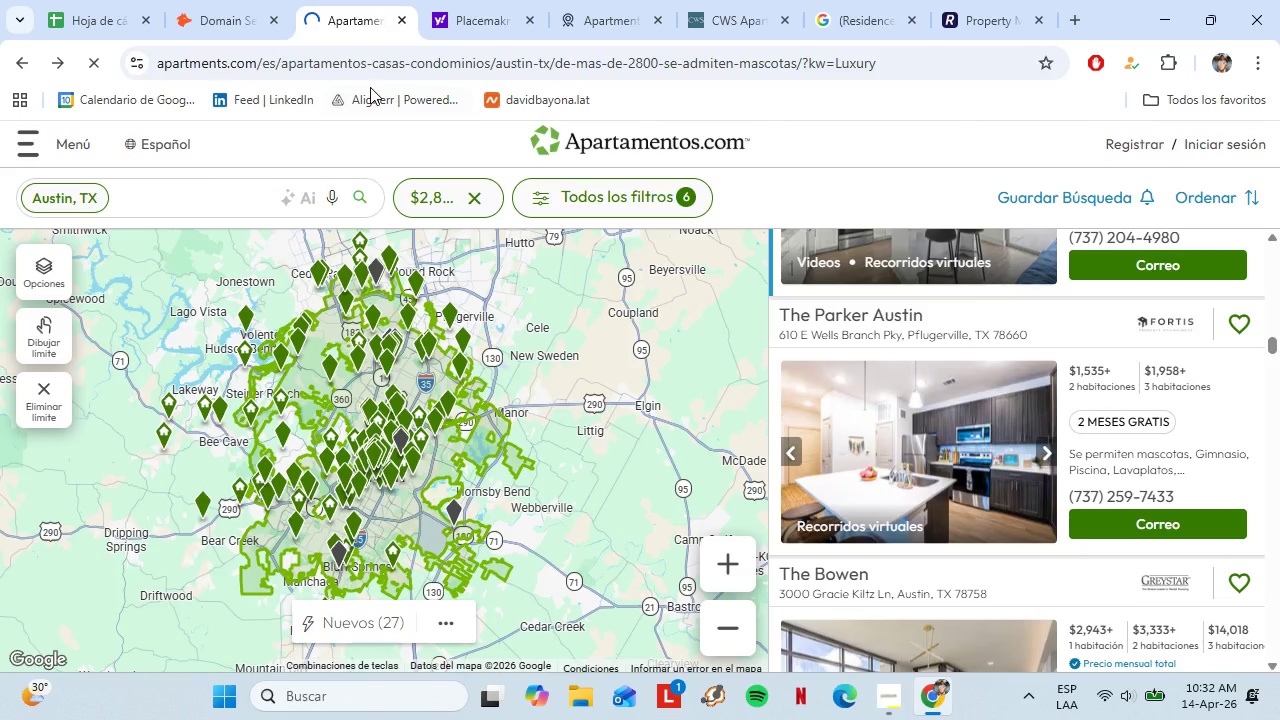 
scroll: coordinate [336, 353], scroll_direction: down, amount: 3.0
 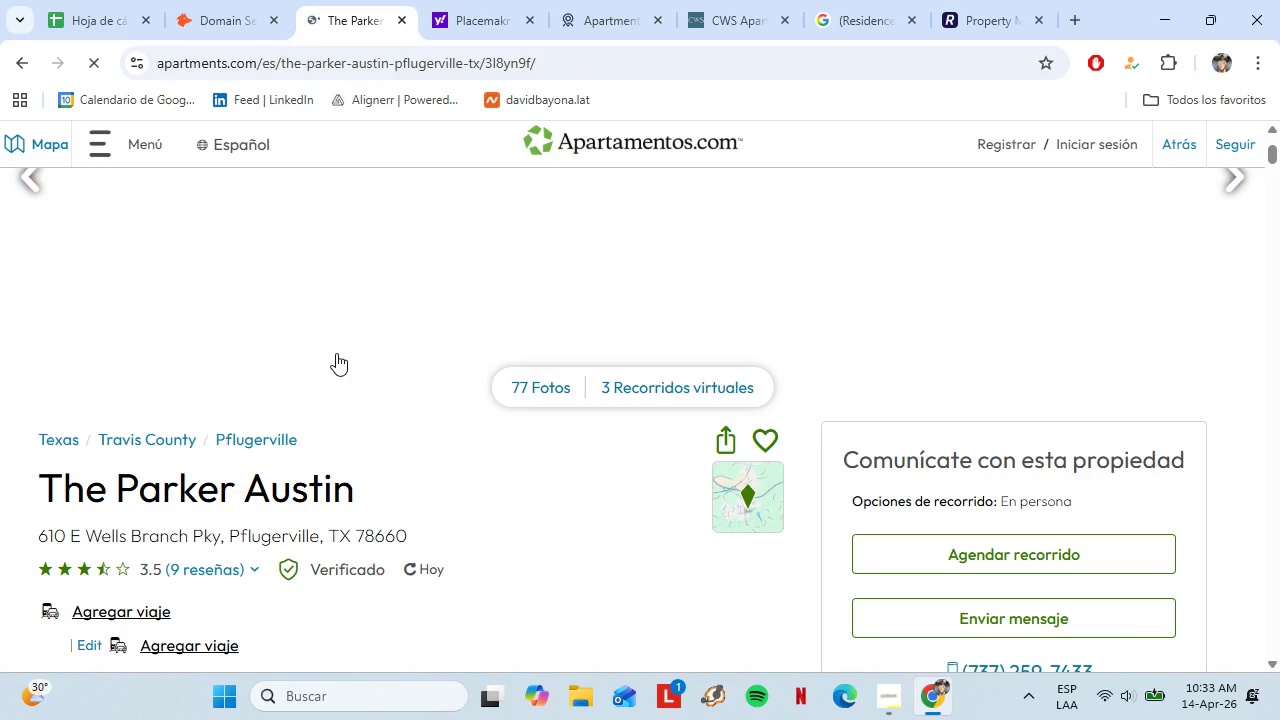 
left_click_drag(start_coordinate=[375, 281], to_coordinate=[33, 343])
 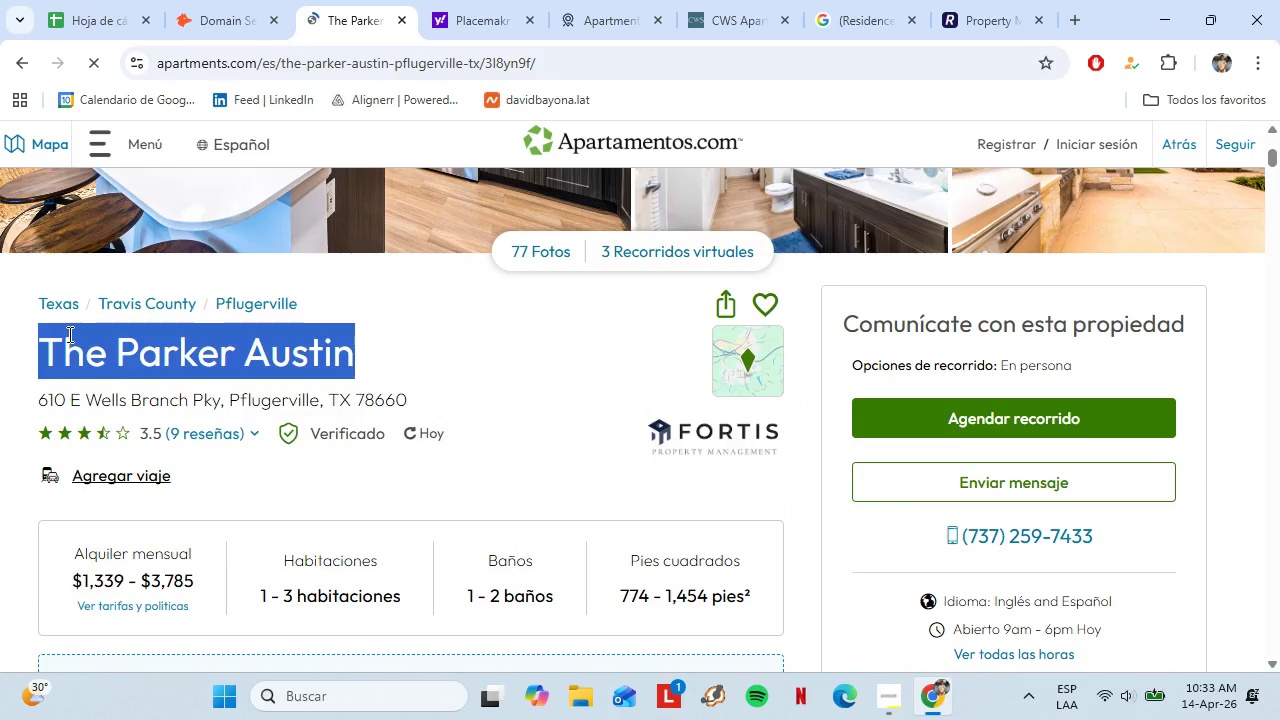 
right_click([68, 334])
 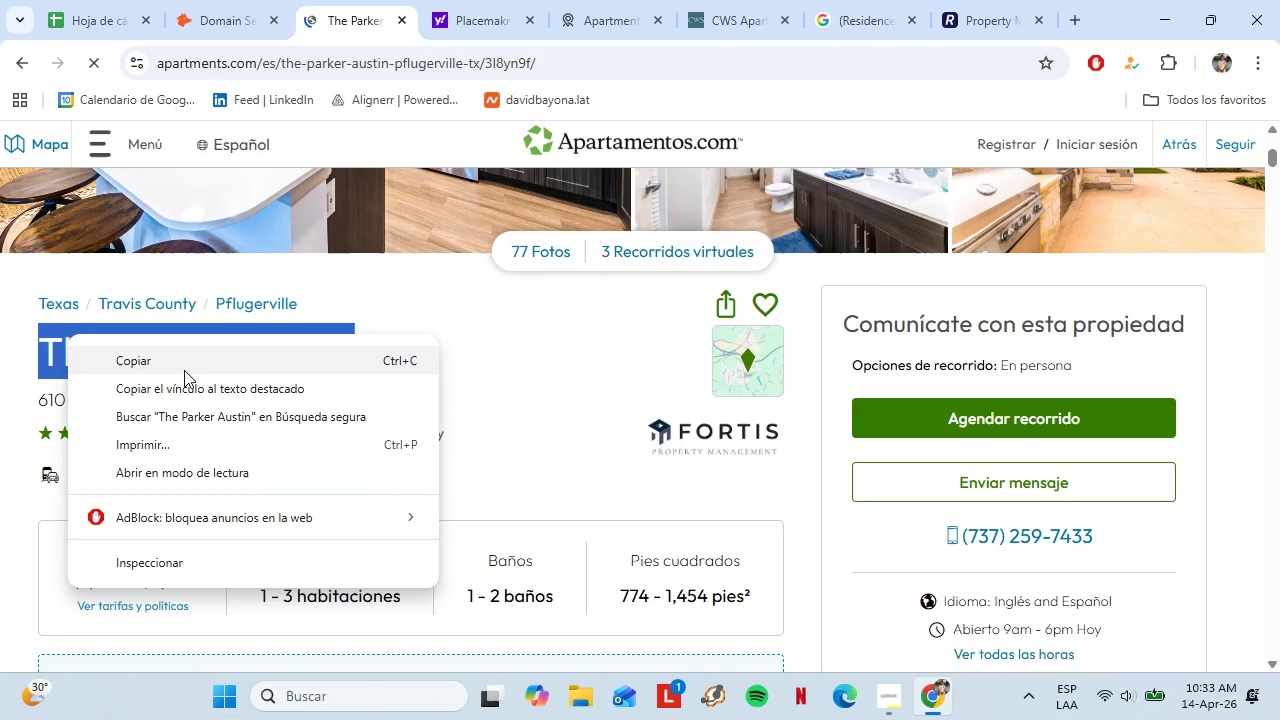 
left_click([182, 364])
 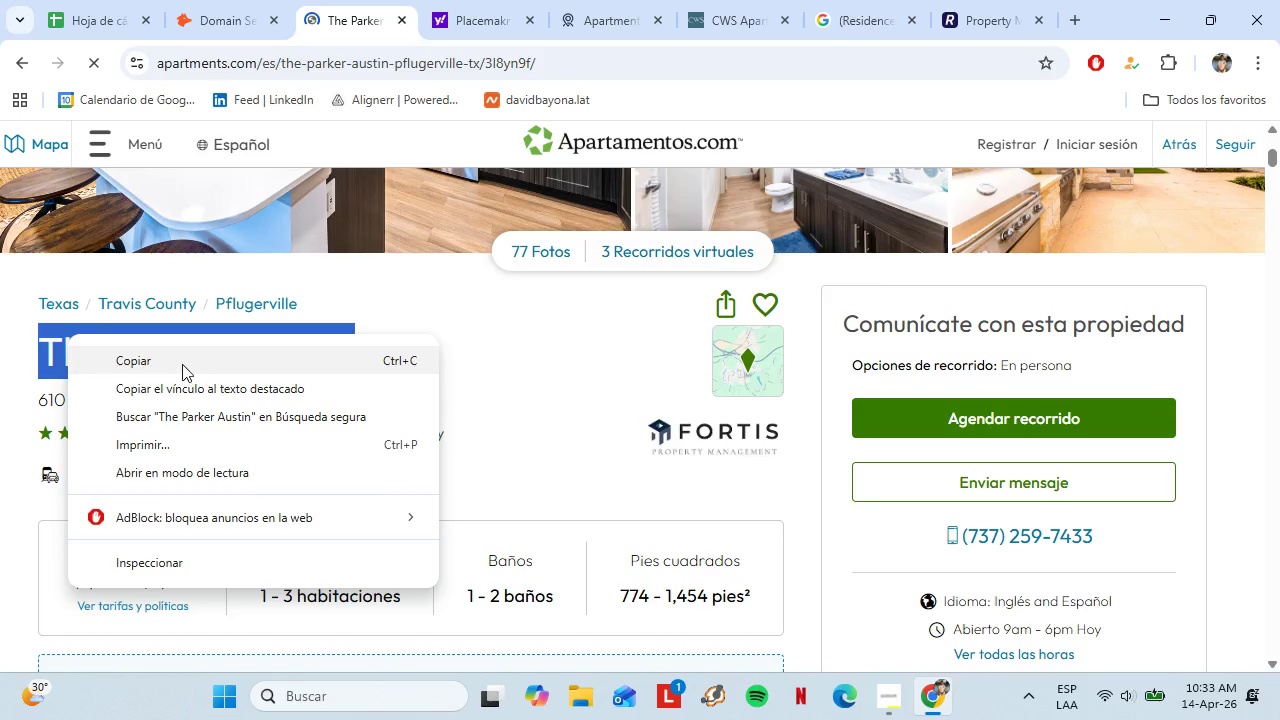 
left_click([500, 0])
 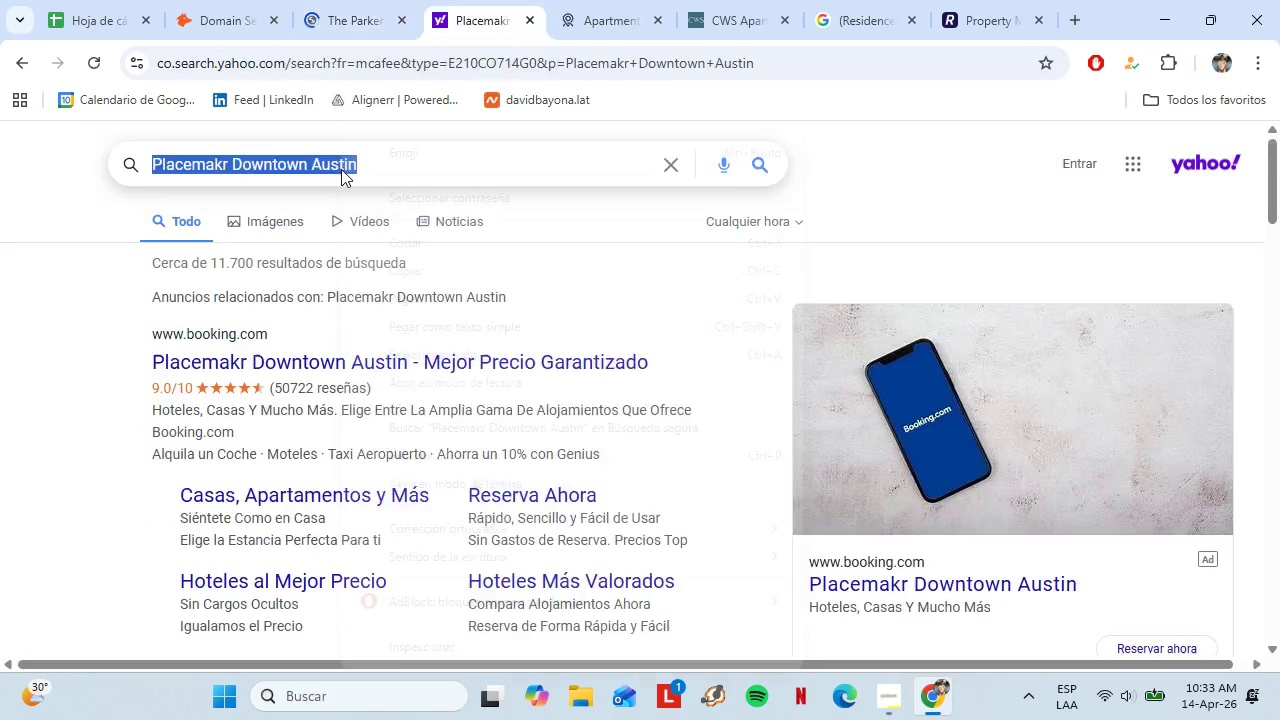 
right_click([341, 169])
 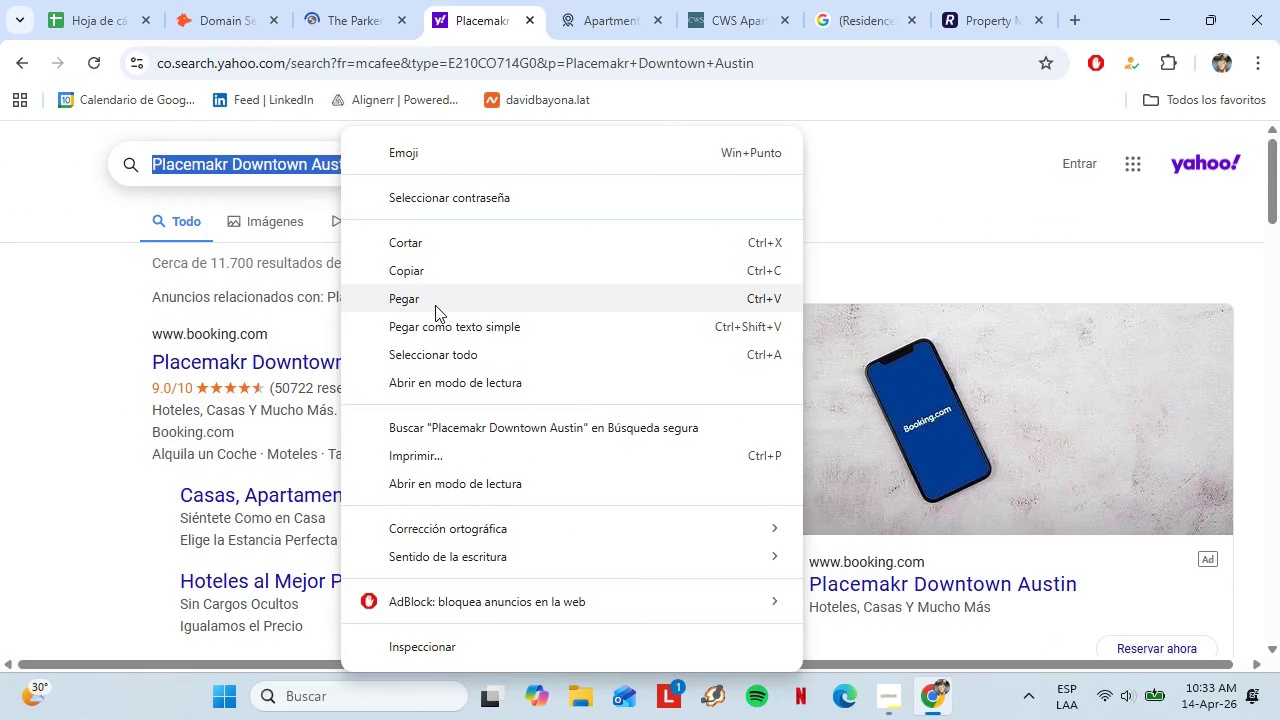 
left_click([435, 305])
 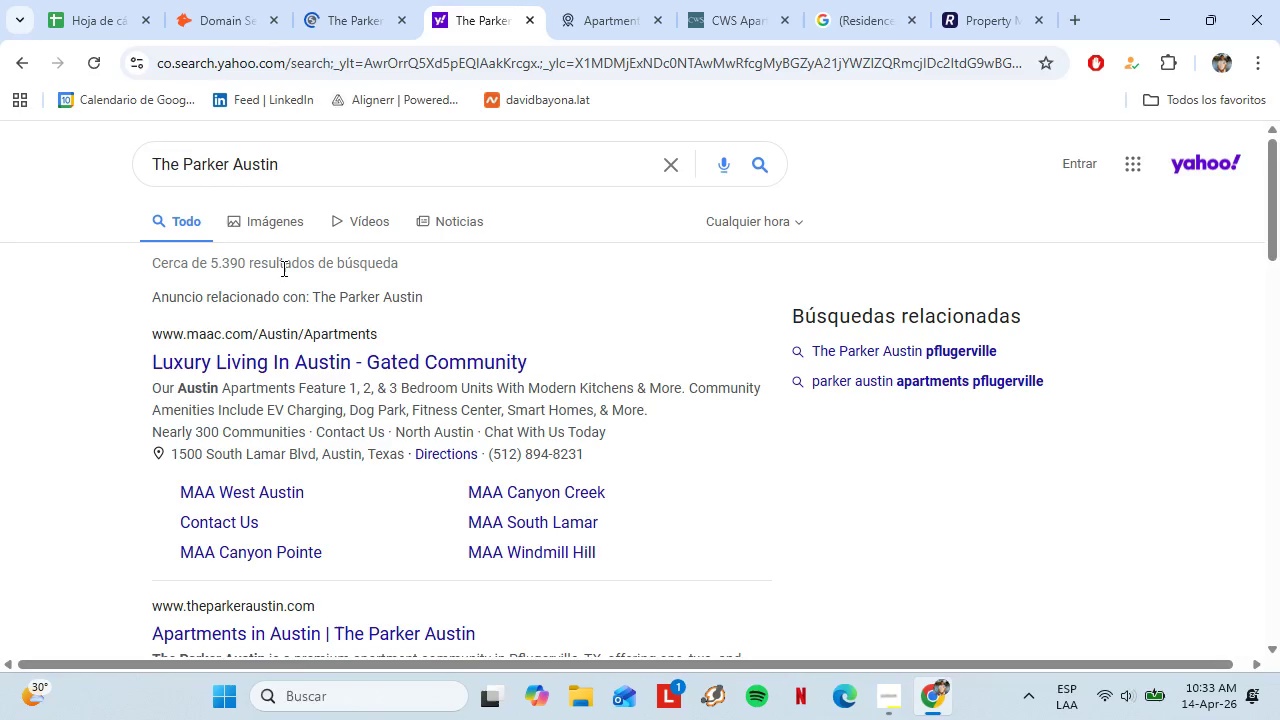 
wait(17.26)
 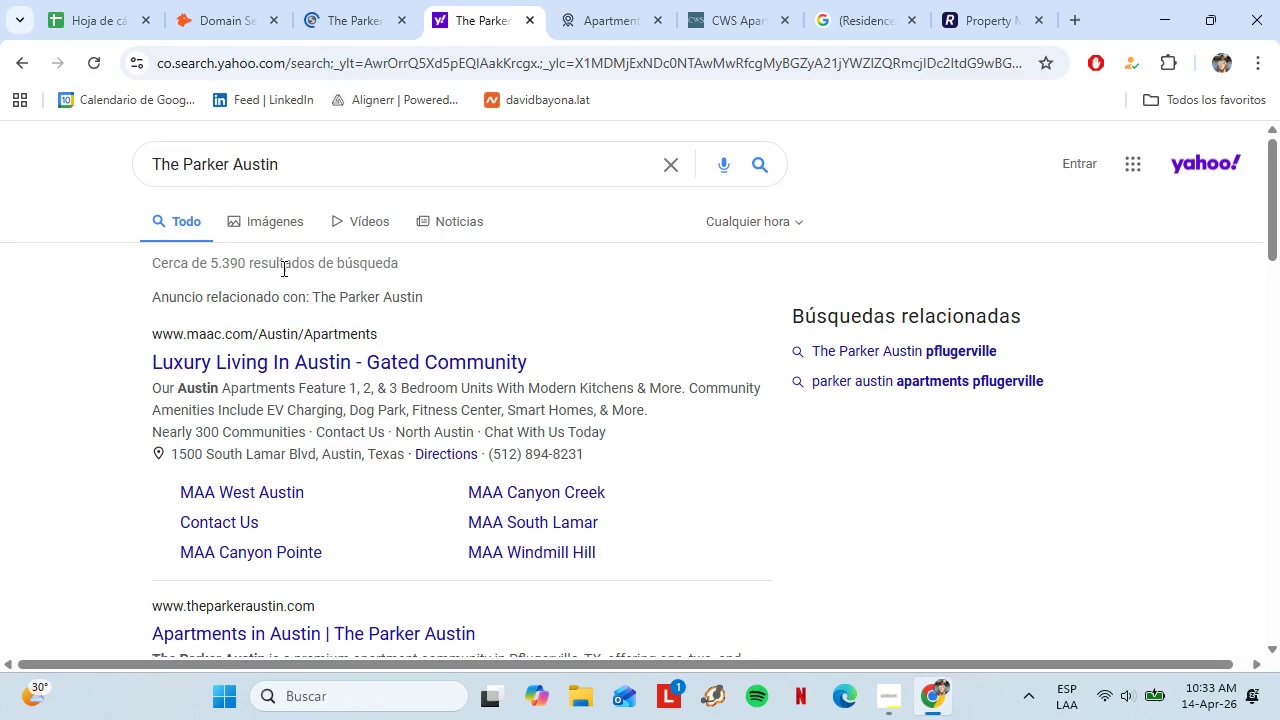 
scroll: coordinate [347, 322], scroll_direction: down, amount: 2.0
 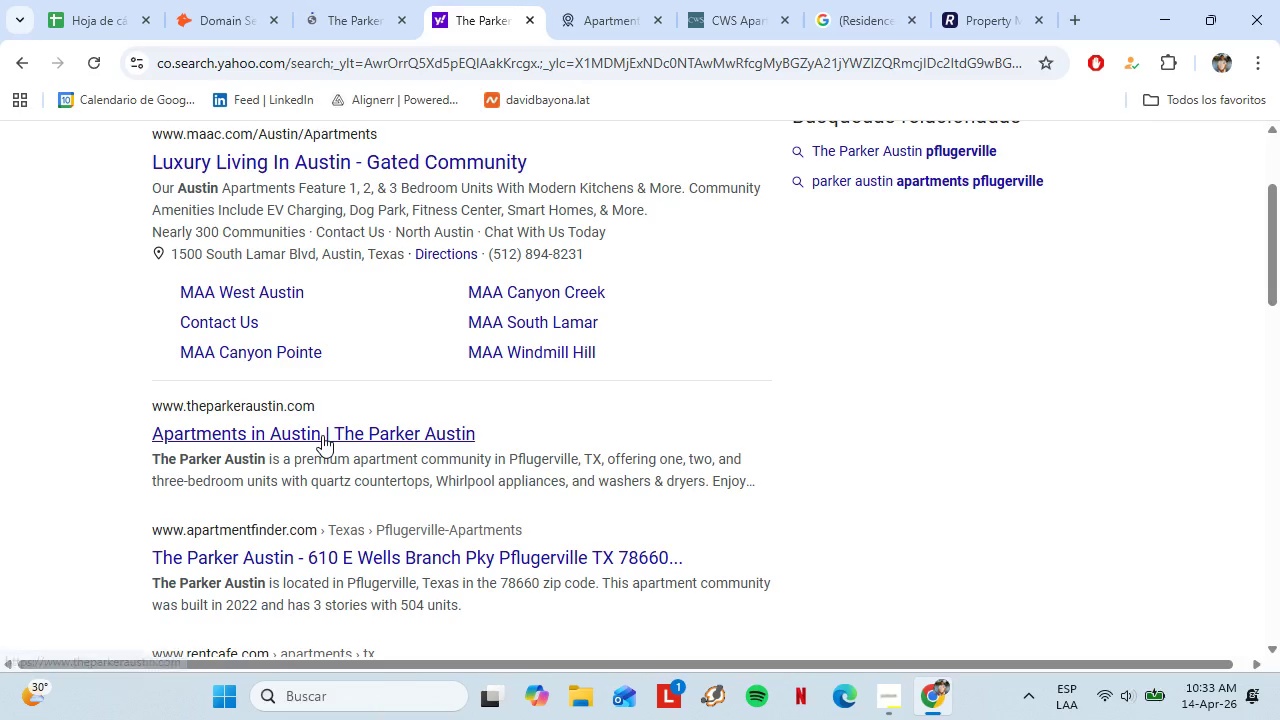 
left_click([321, 435])
 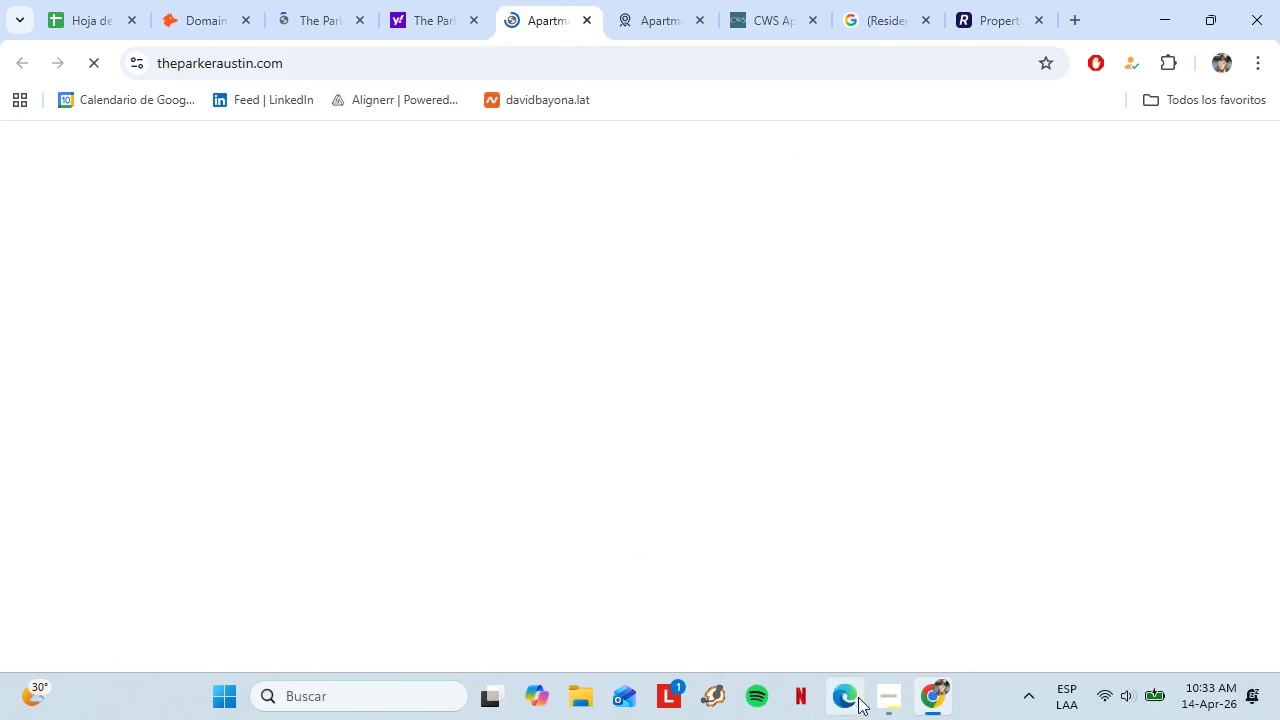 
left_click([873, 697])